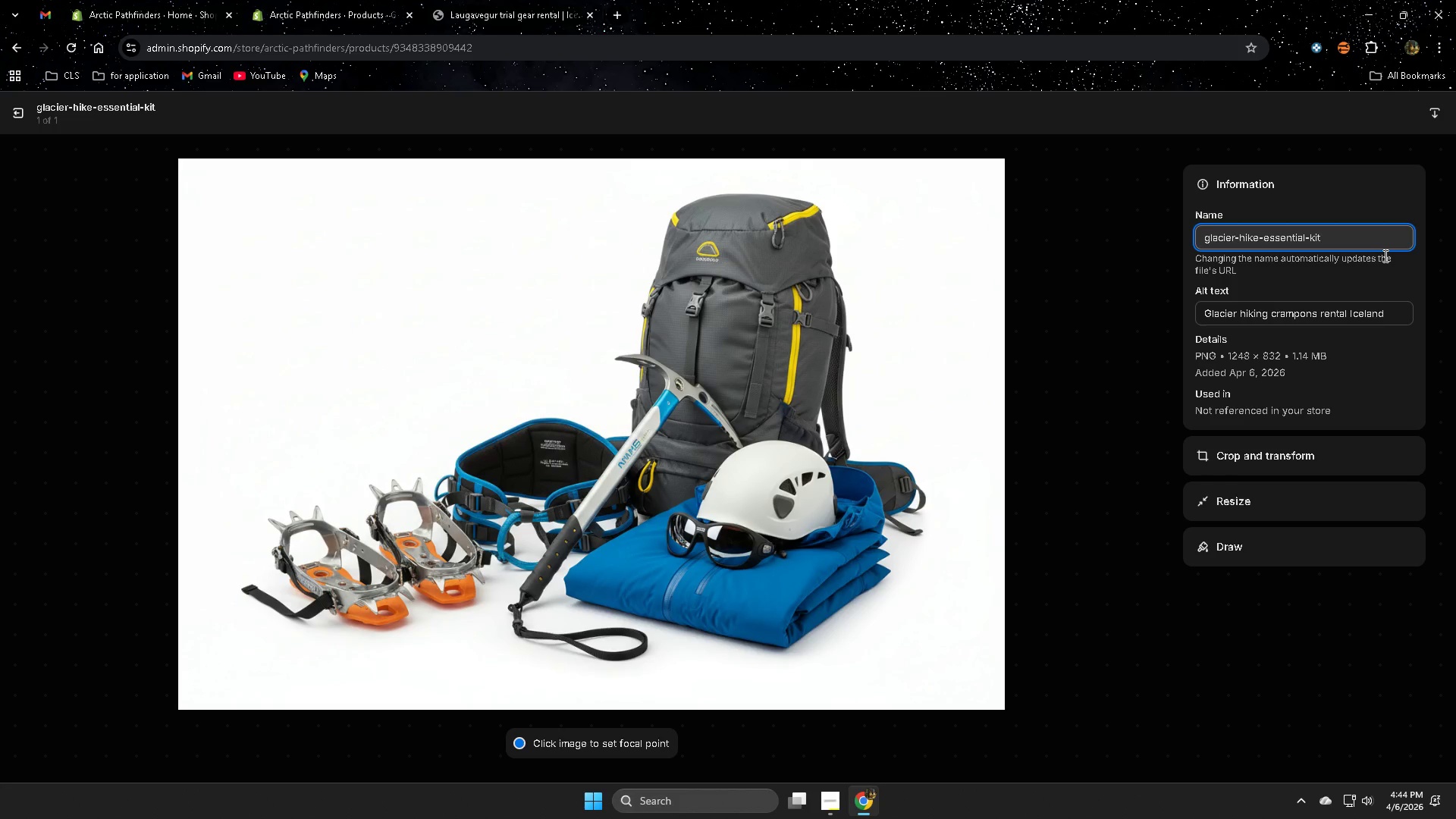 
key(Enter)
 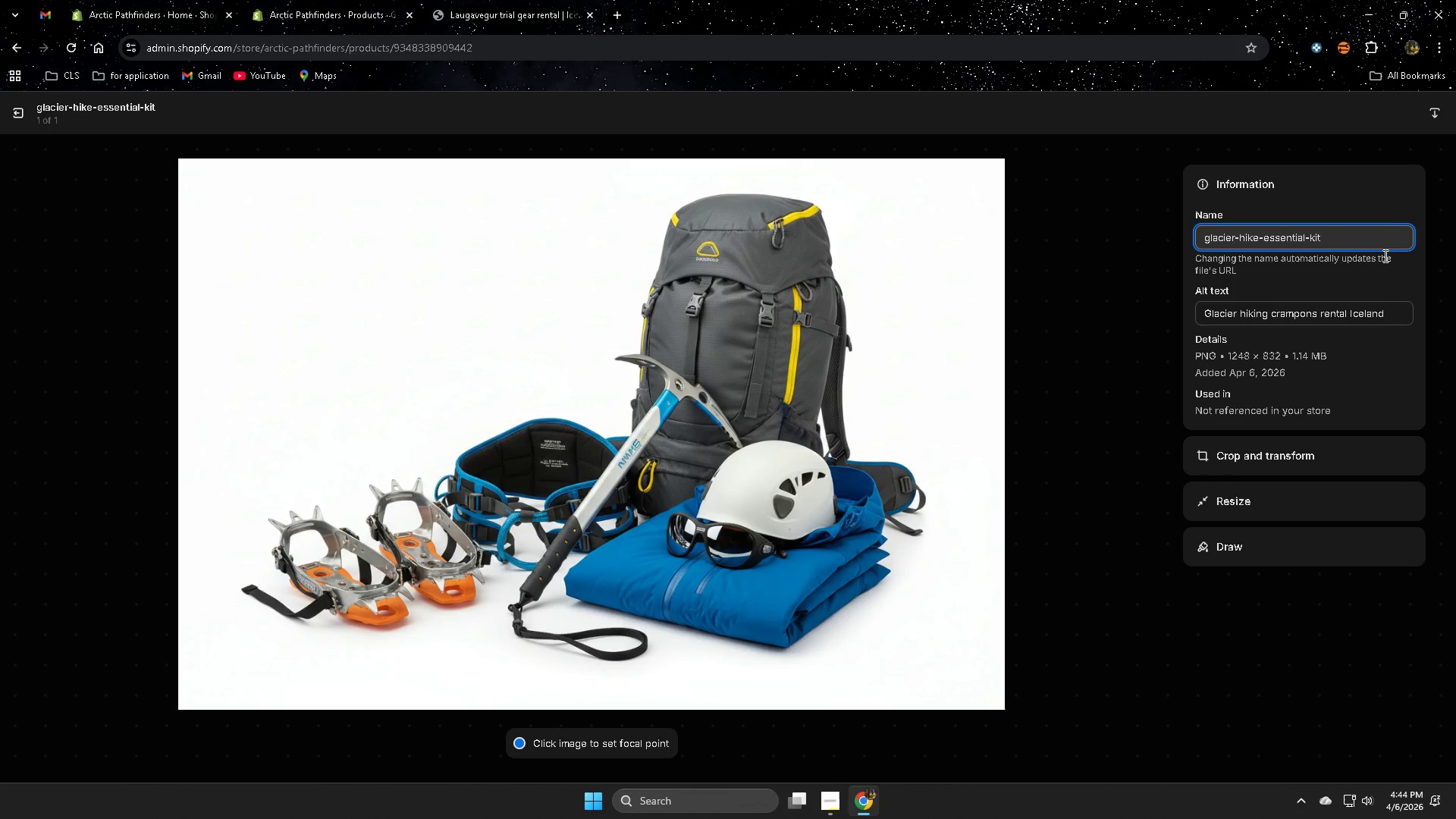 
key(Enter)
 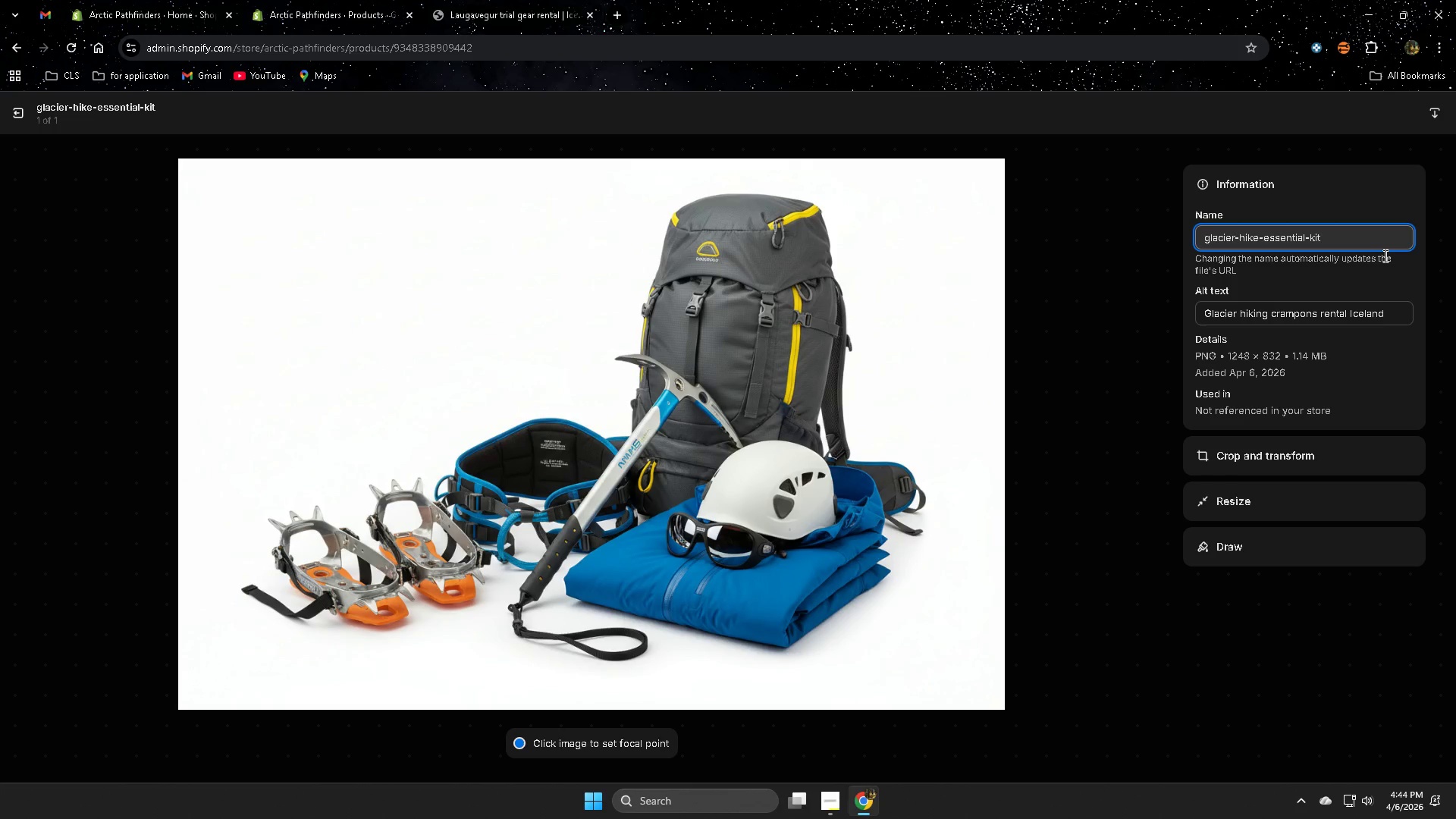 
key(Enter)
 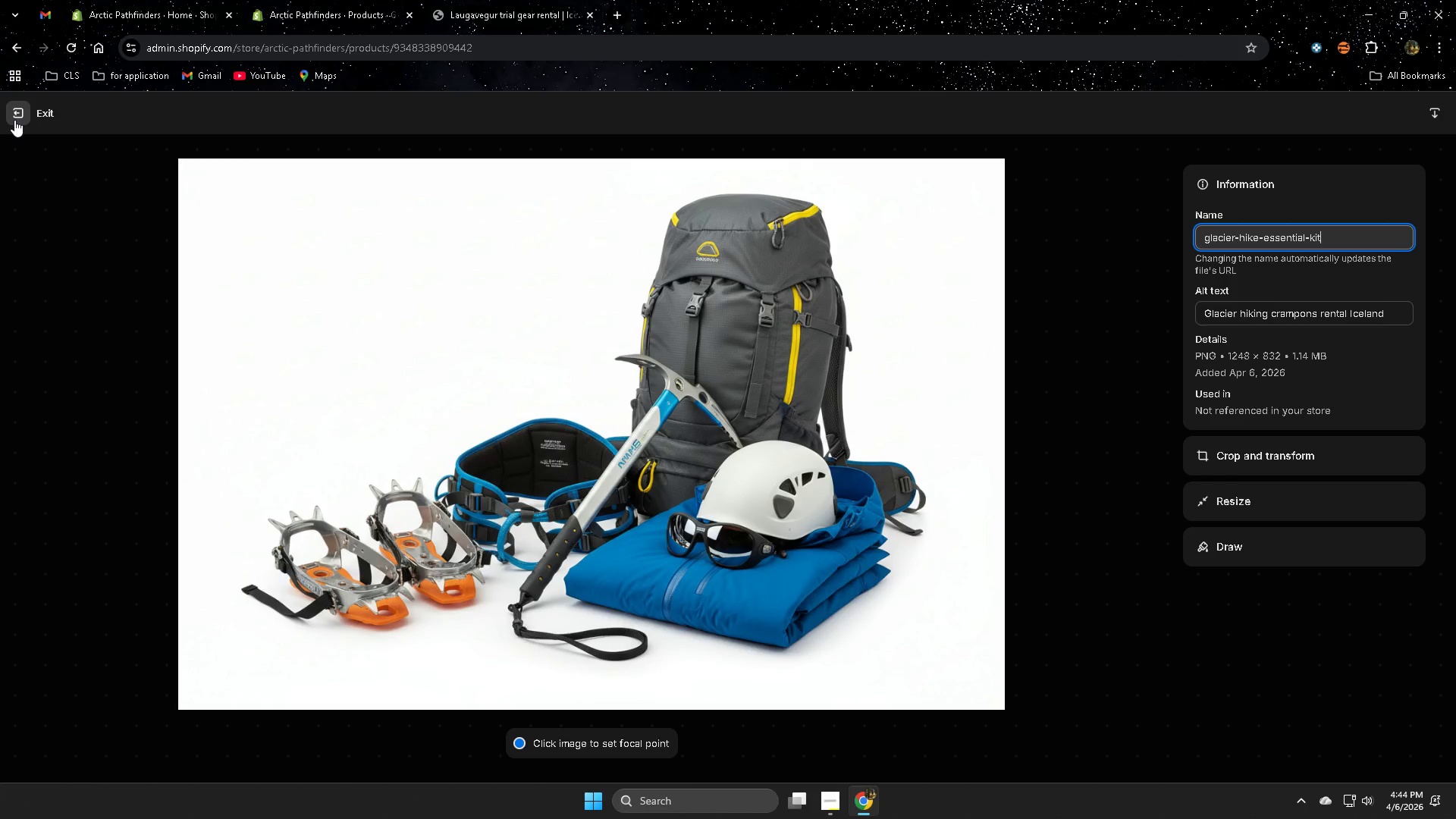 
wait(5.84)
 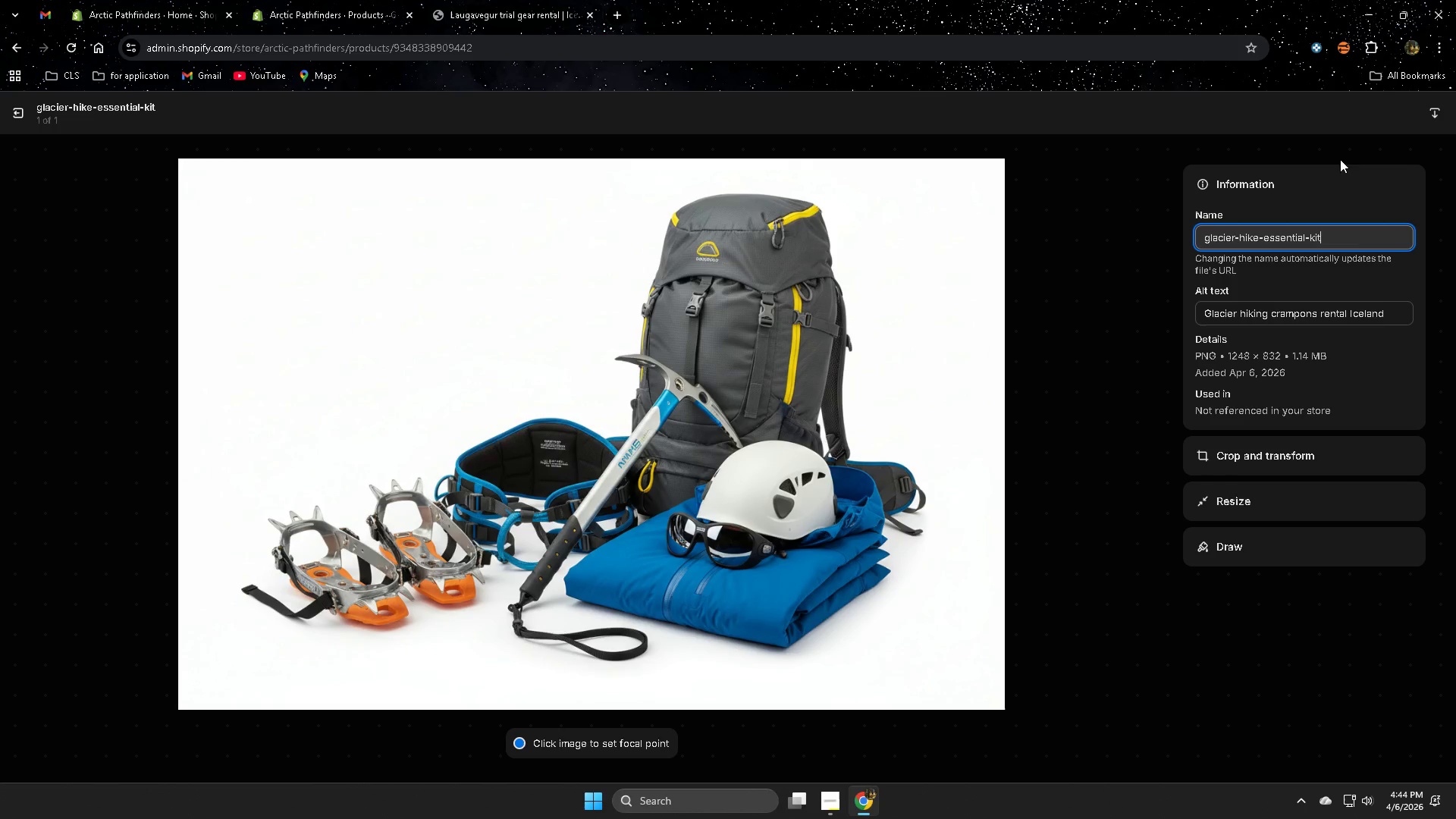 
left_click([20, 117])
 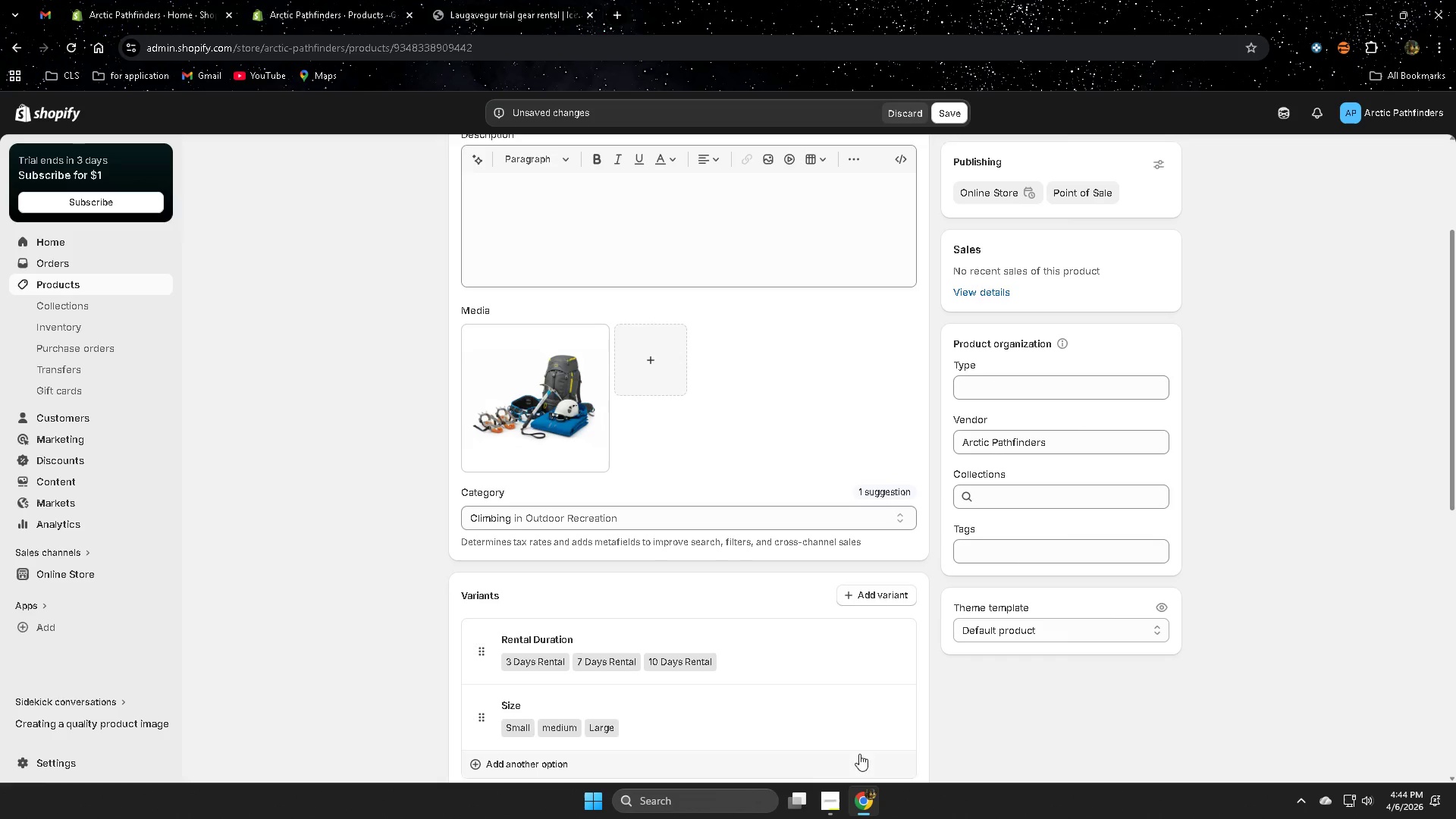 
left_click([832, 813])